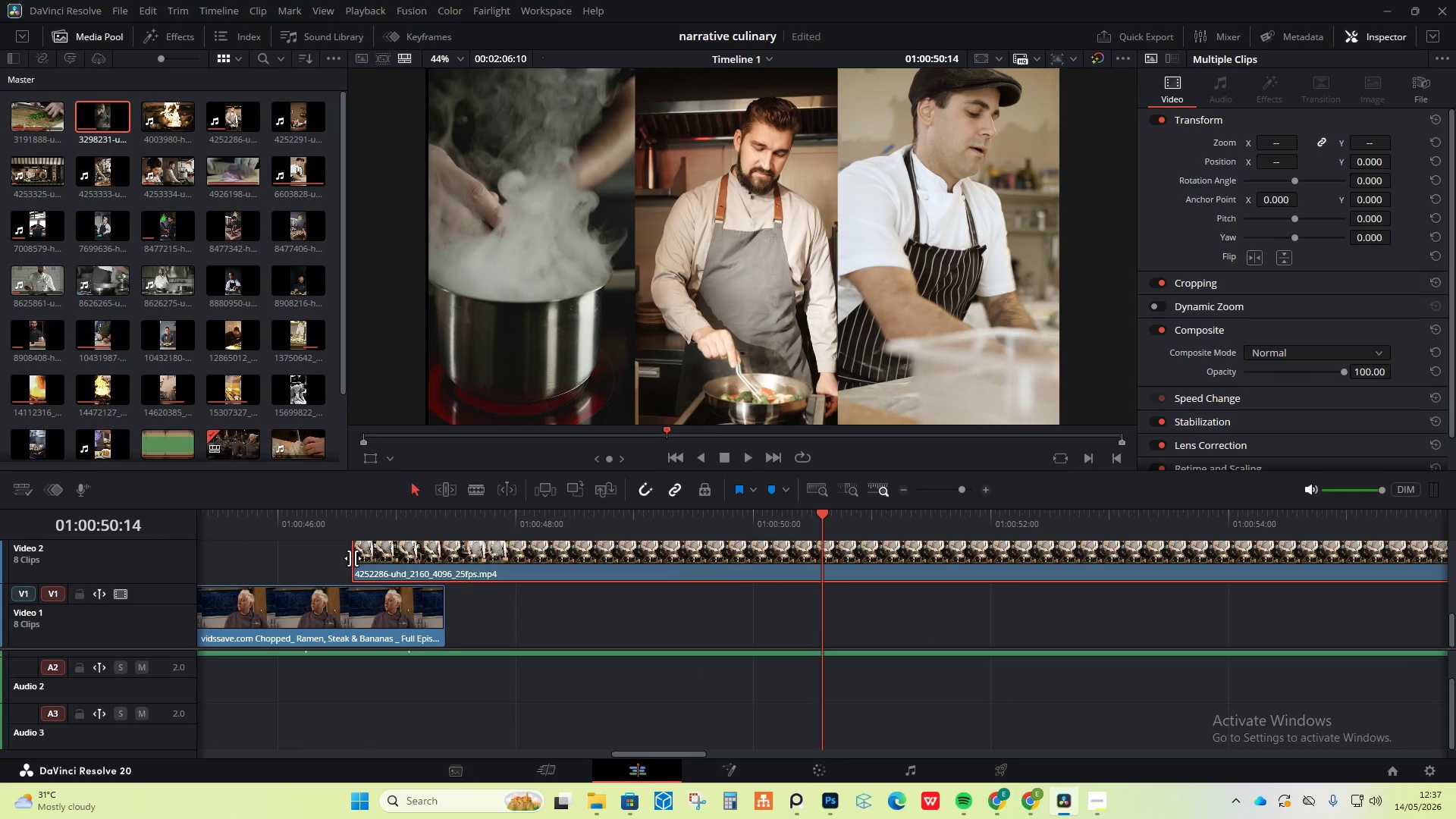 
left_click_drag(start_coordinate=[363, 560], to_coordinate=[428, 582])
 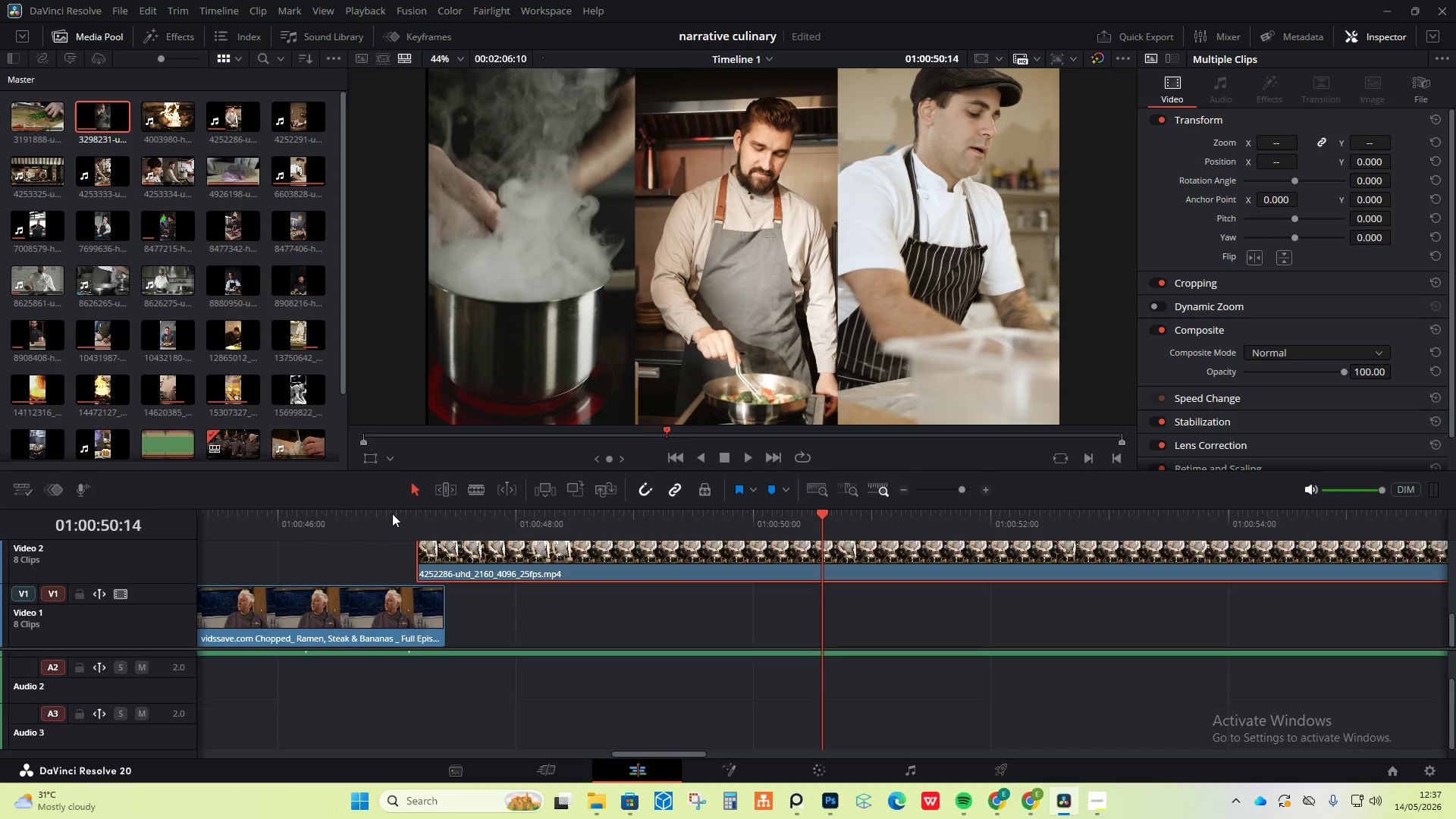 
left_click([392, 512])
 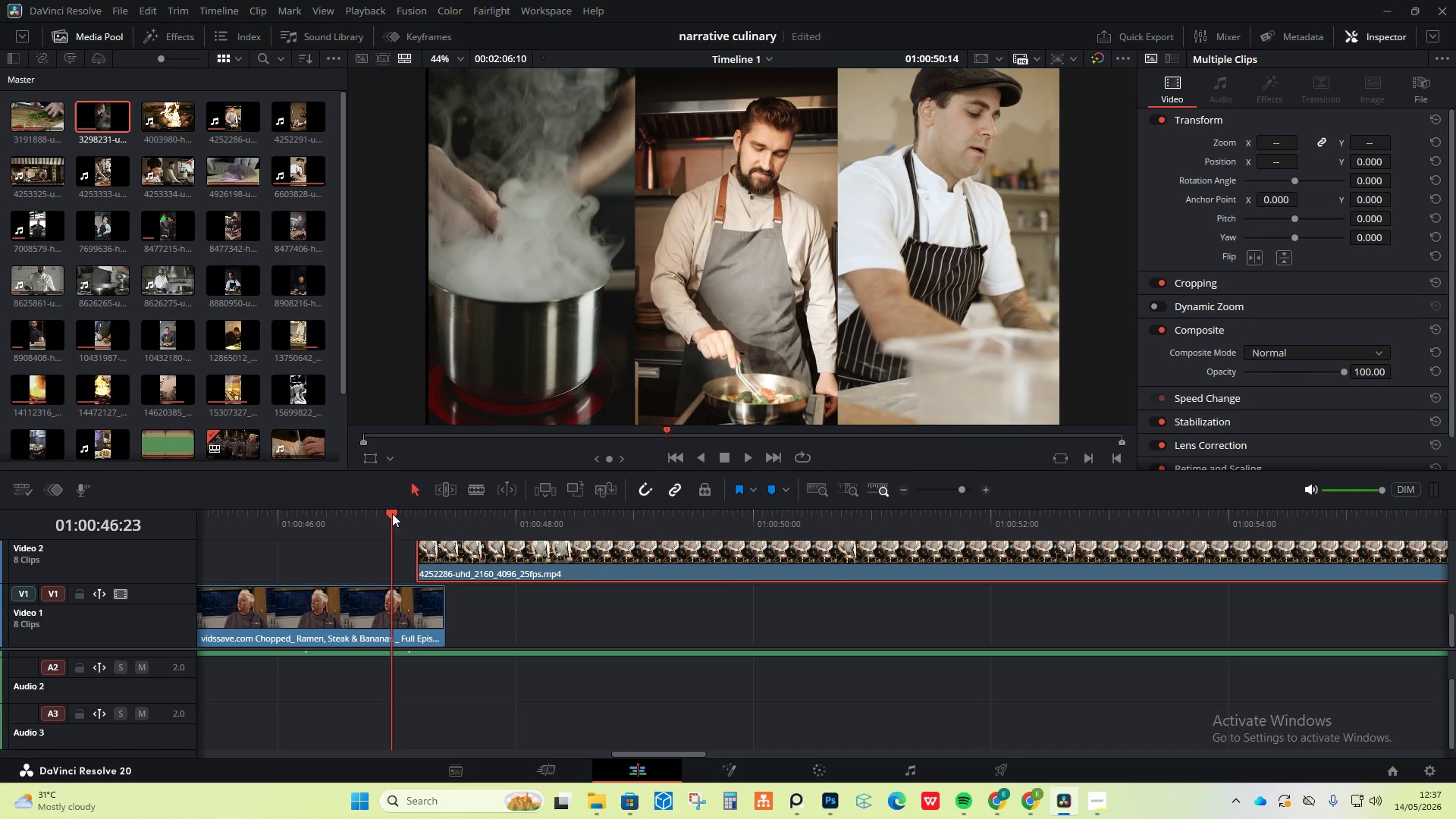 
key(Space)
 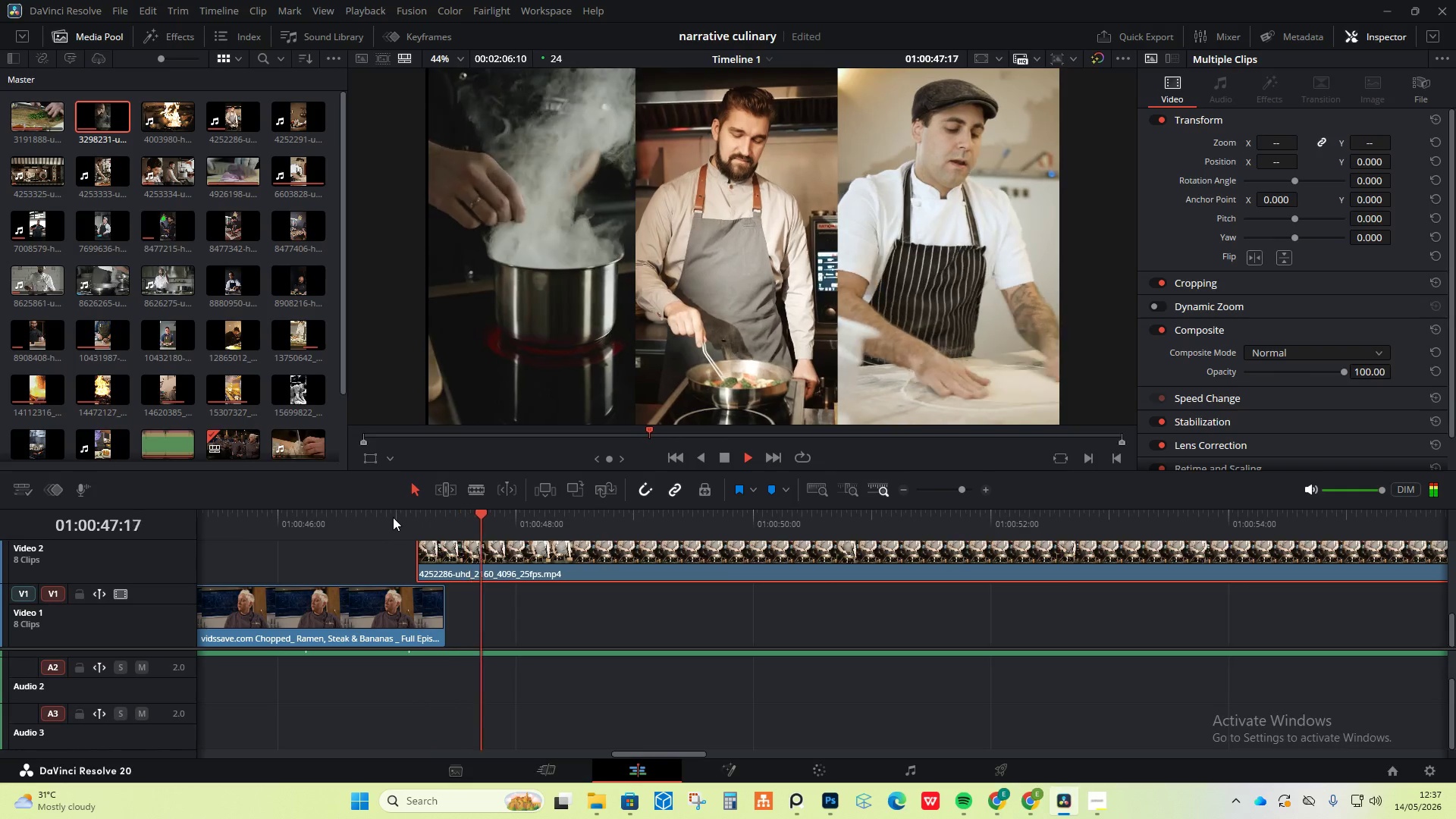 
left_click([393, 517])
 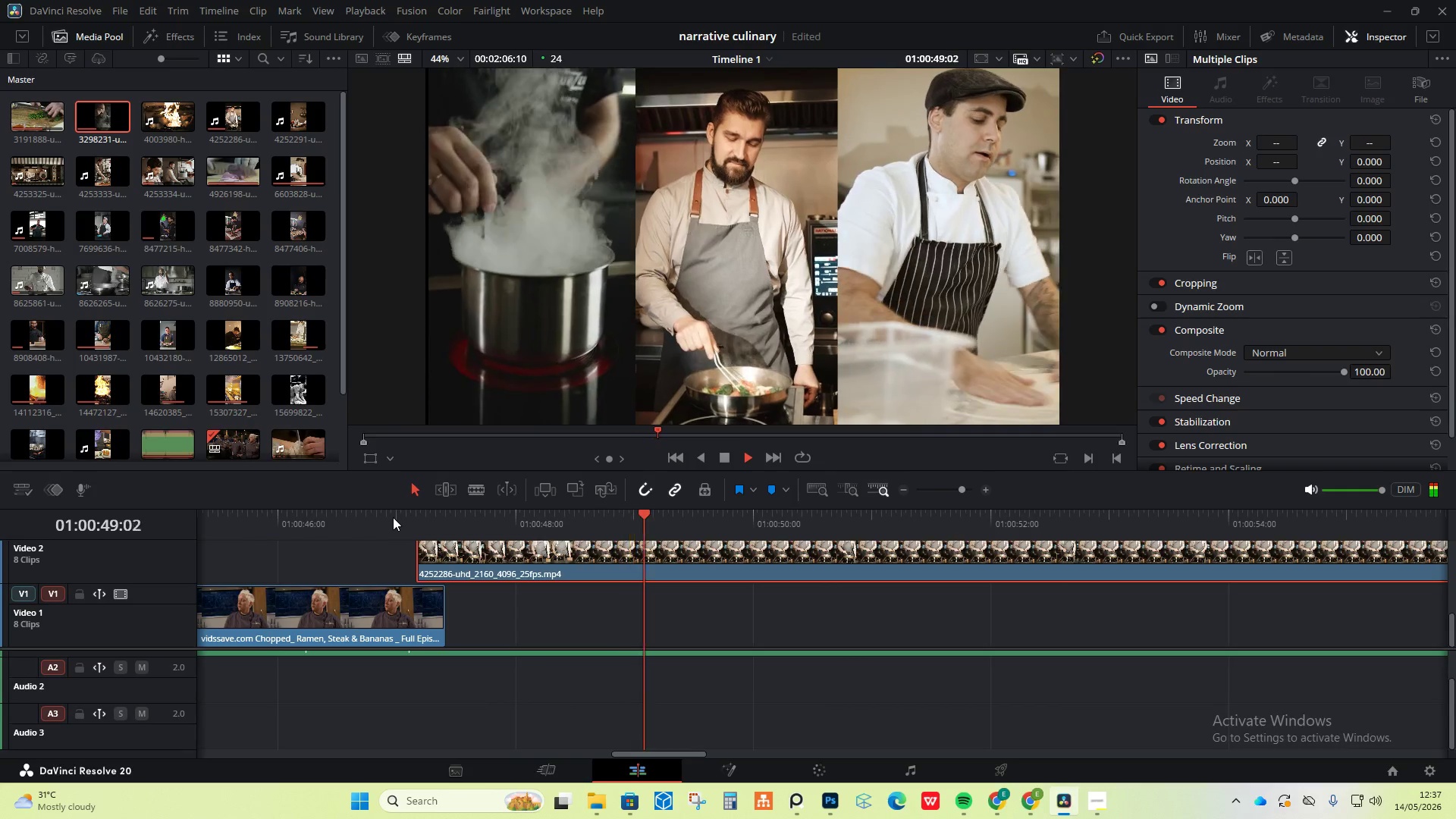 
left_click([393, 517])
 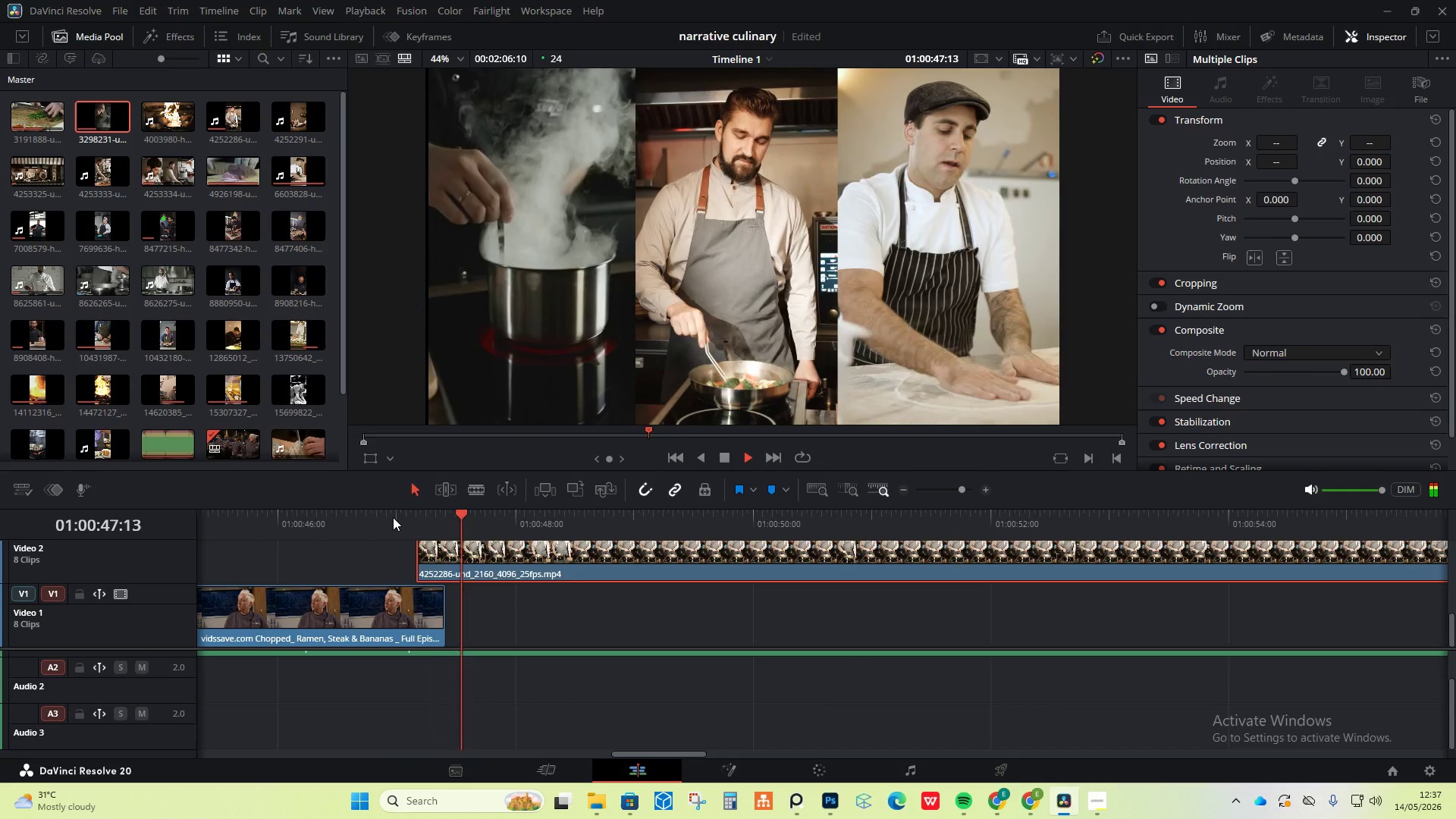 
left_click([393, 517])
 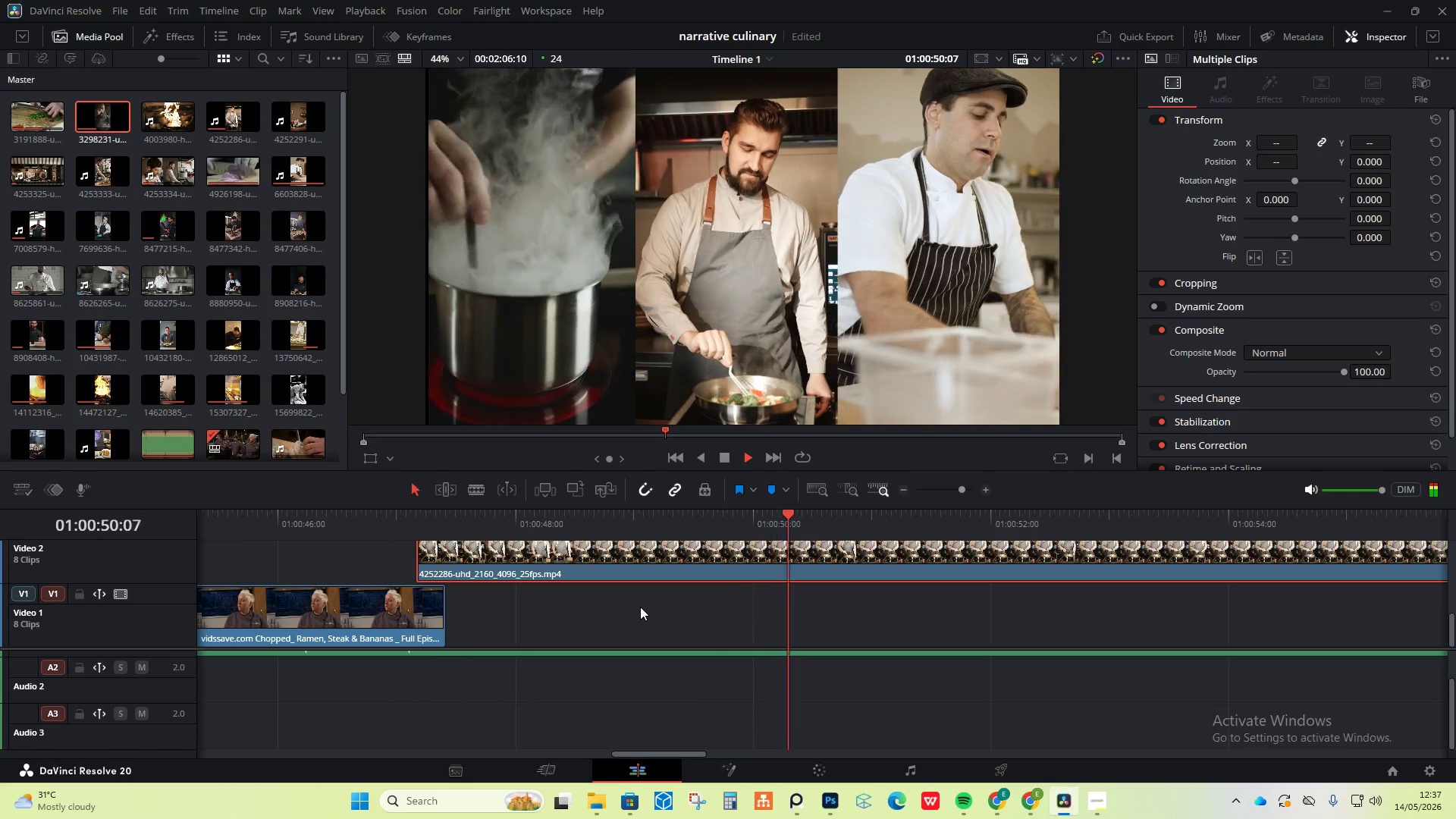 
key(Space)
 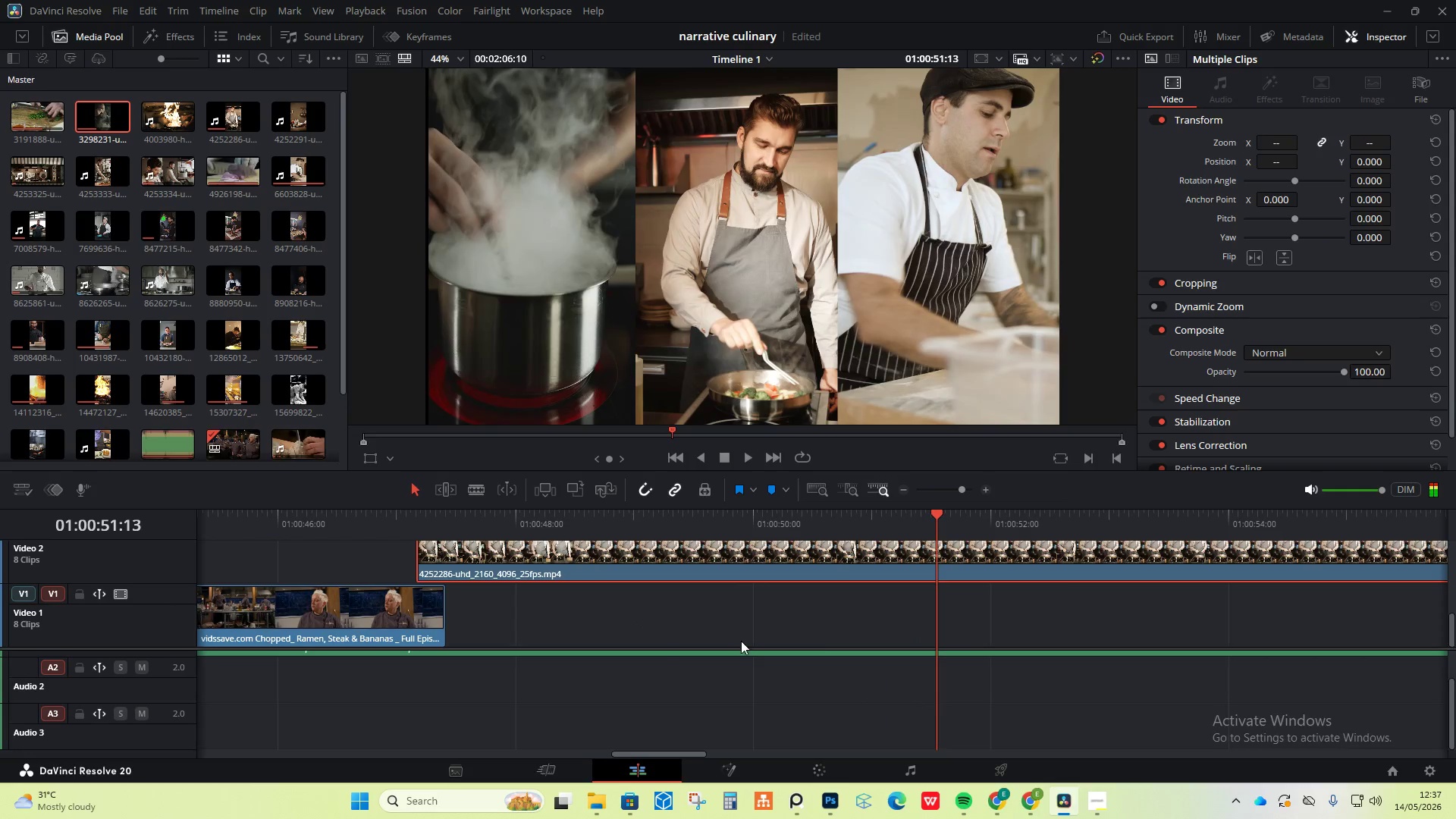 
hold_key(key=AltLeft, duration=1.2)